 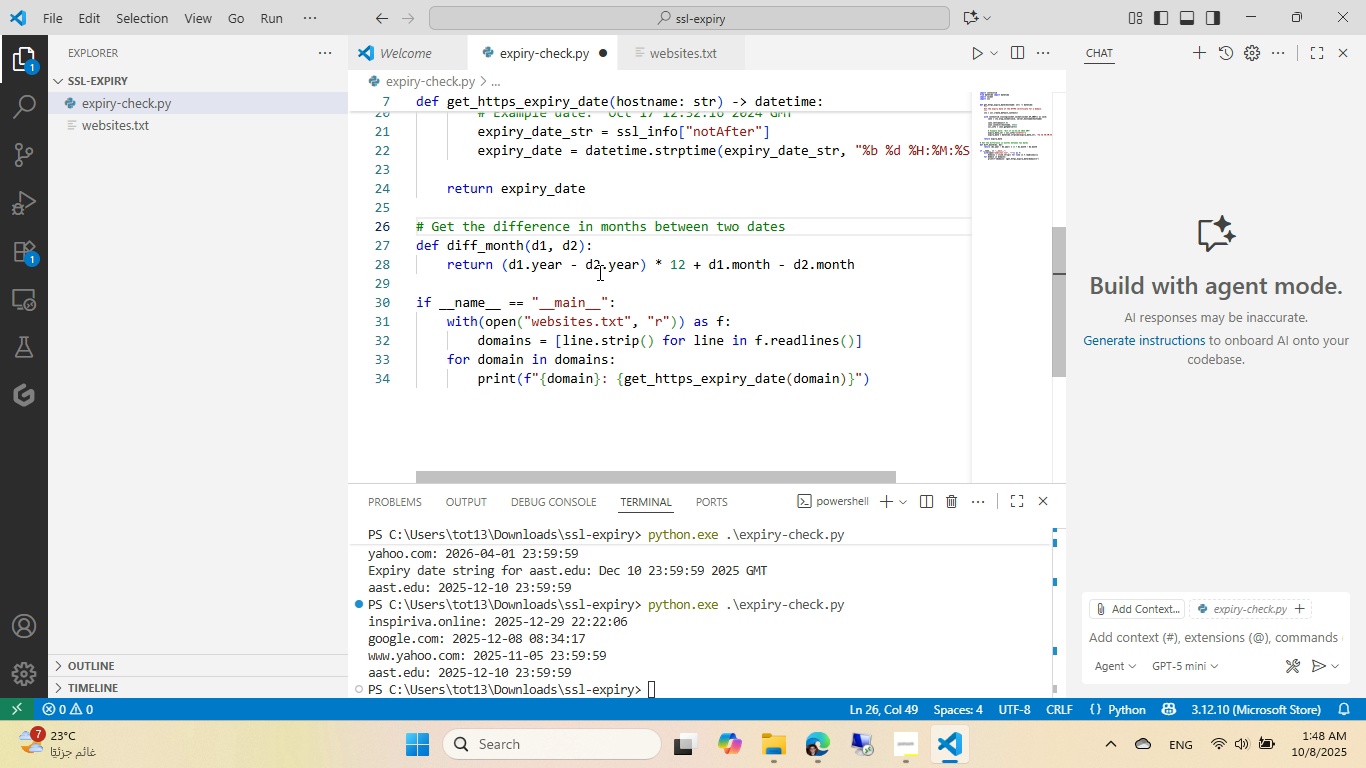 
key(Control+ControlLeft)
 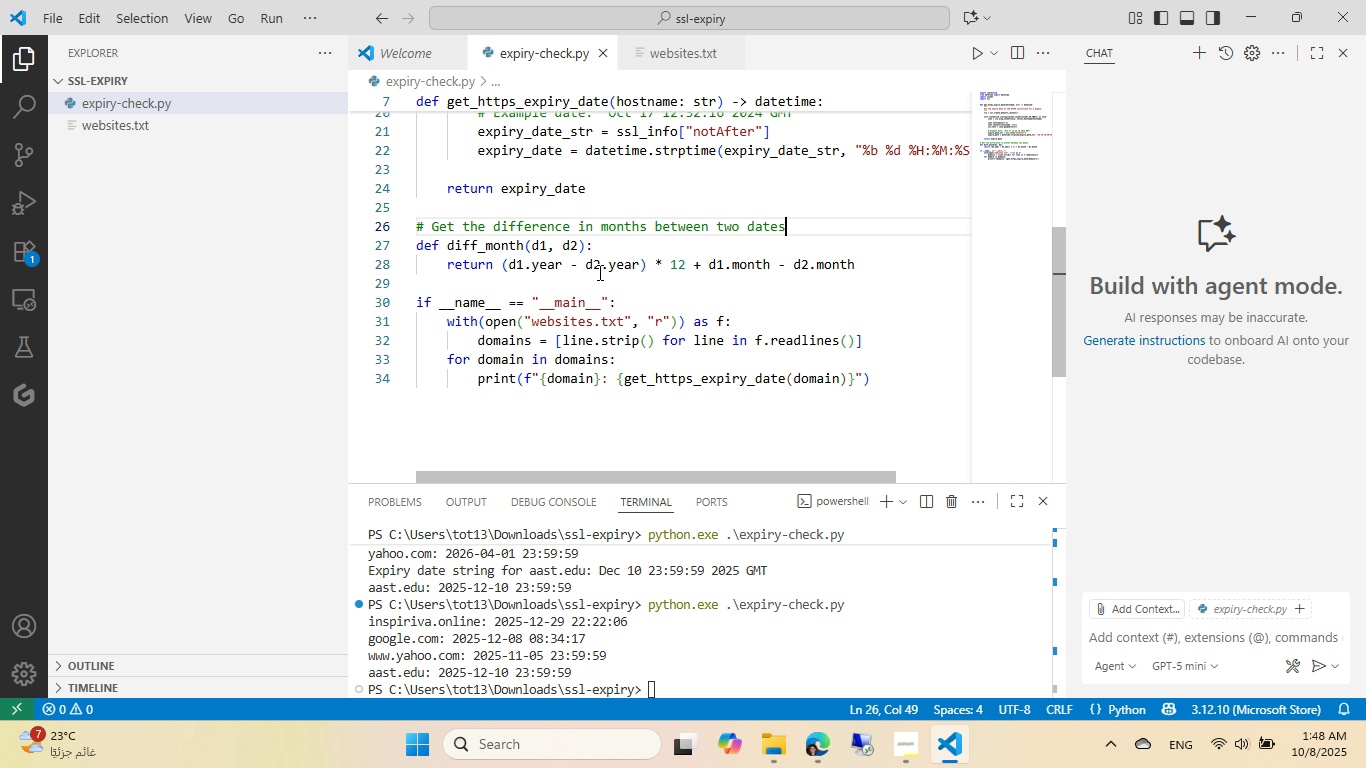 
key(Control+S)
 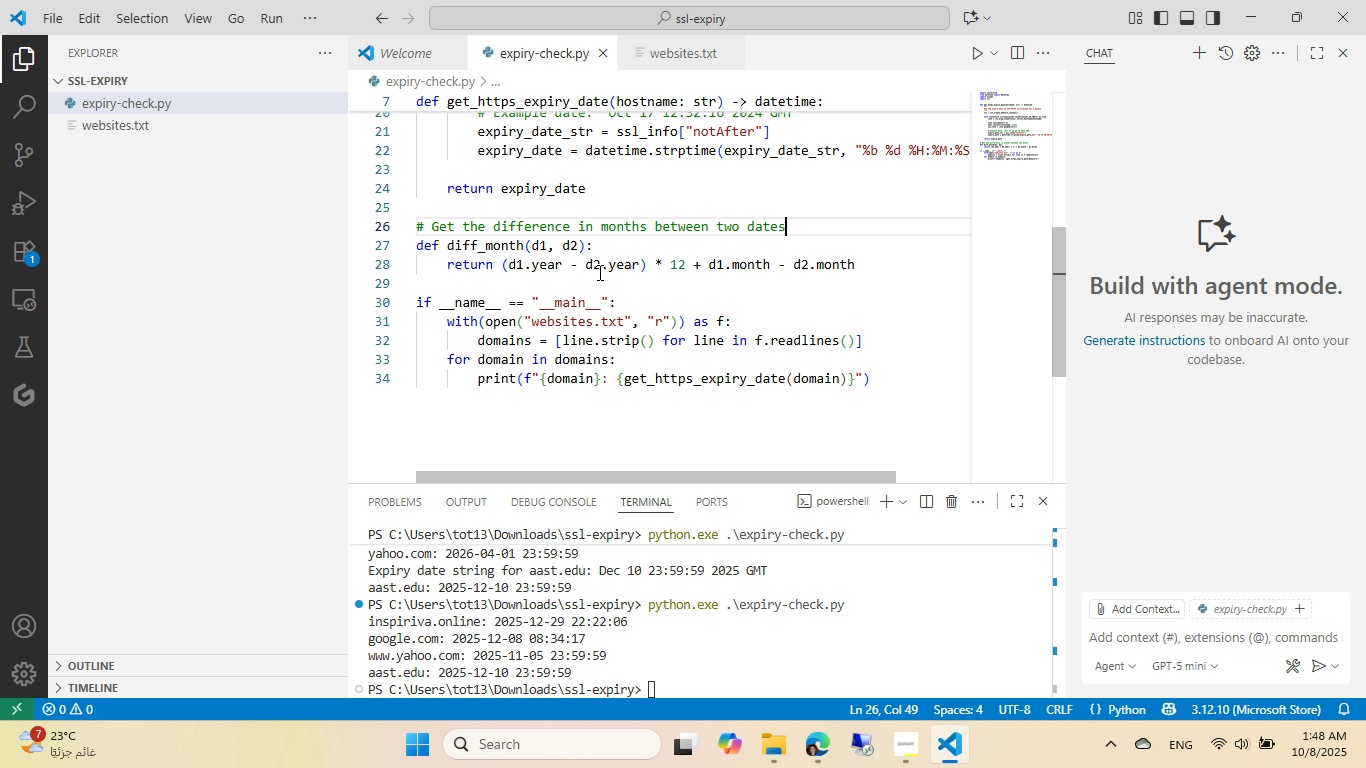 
wait(6.12)
 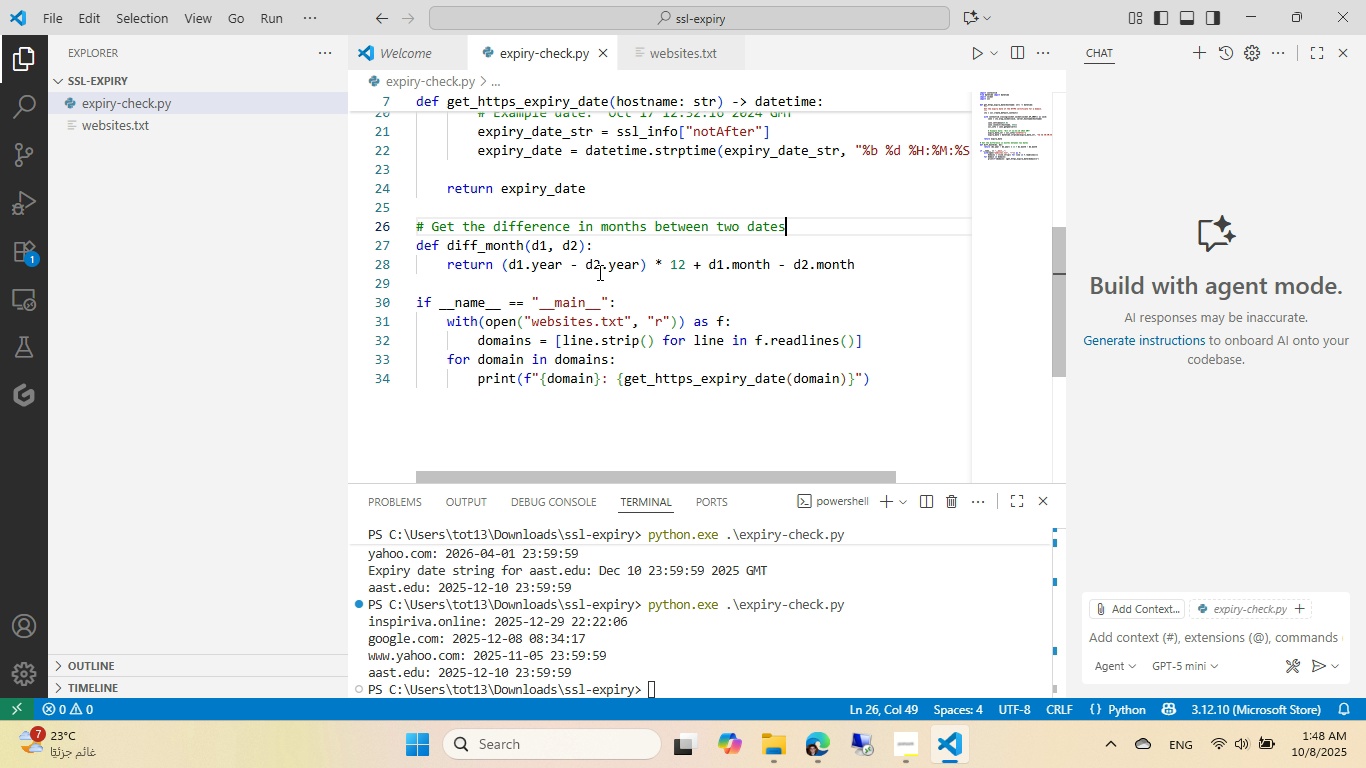 
left_click([282, 193])
 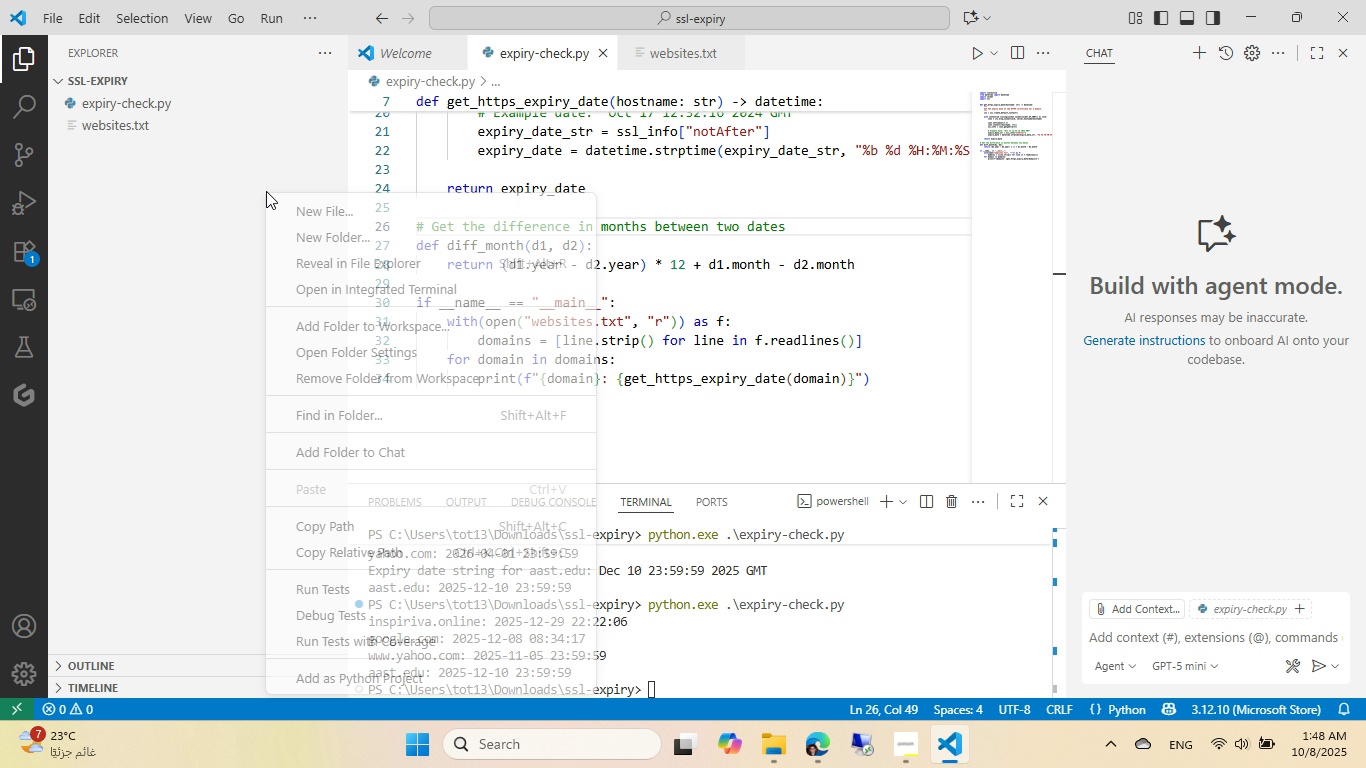 
right_click([266, 191])
 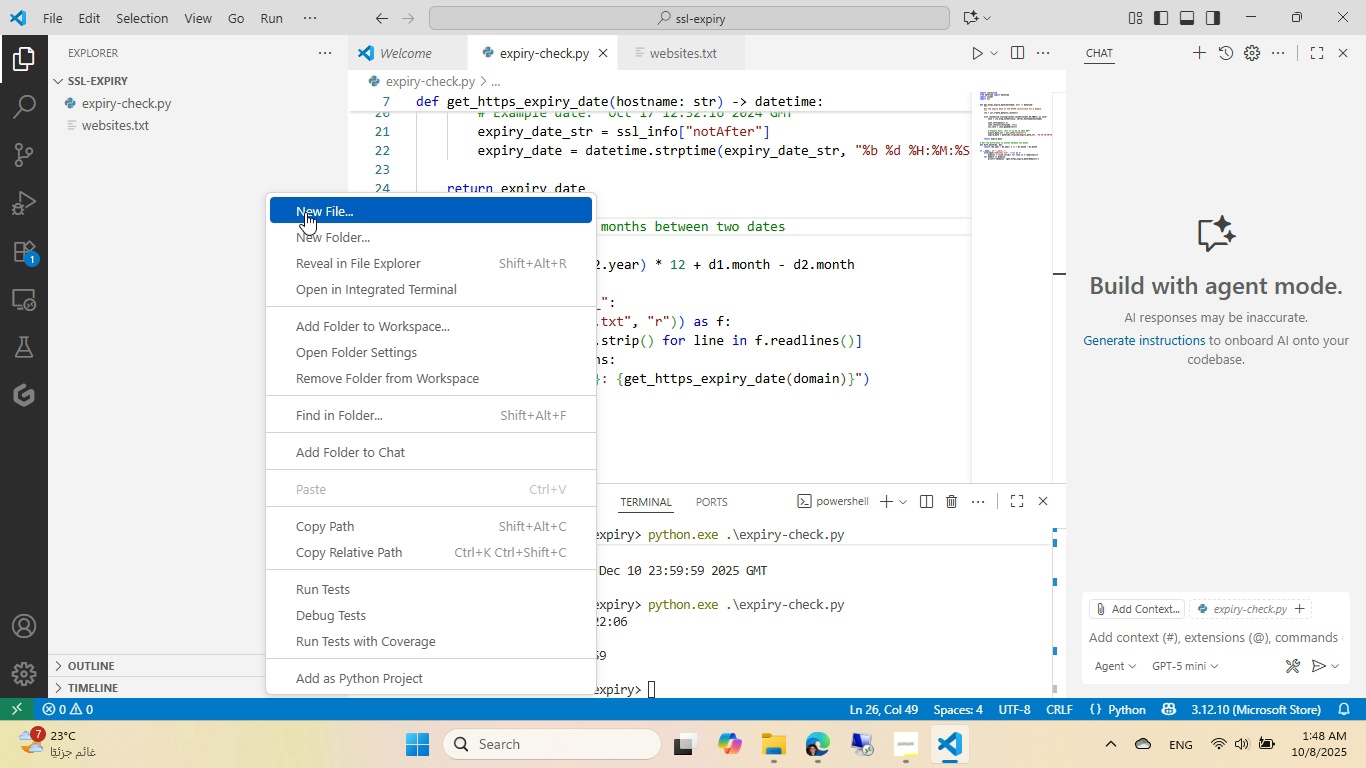 
left_click([306, 210])
 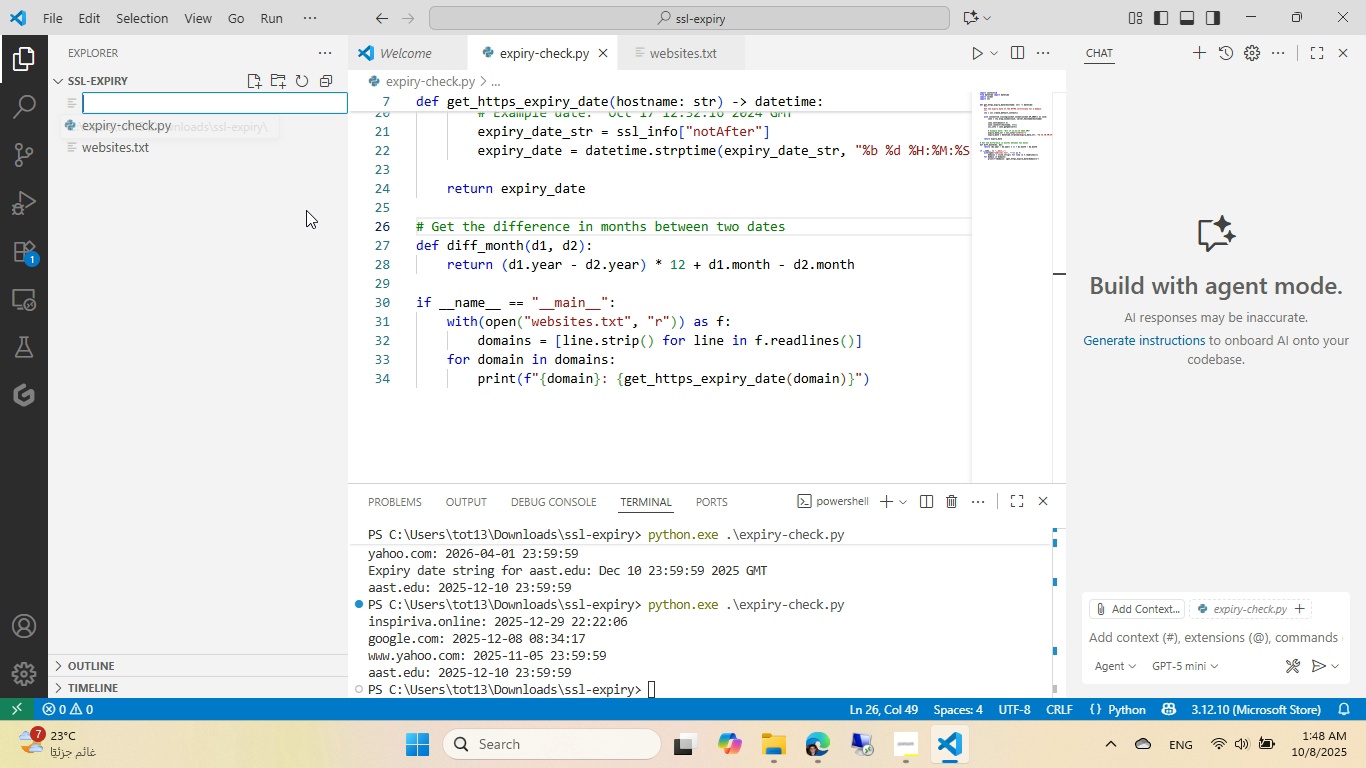 
type(.env)
 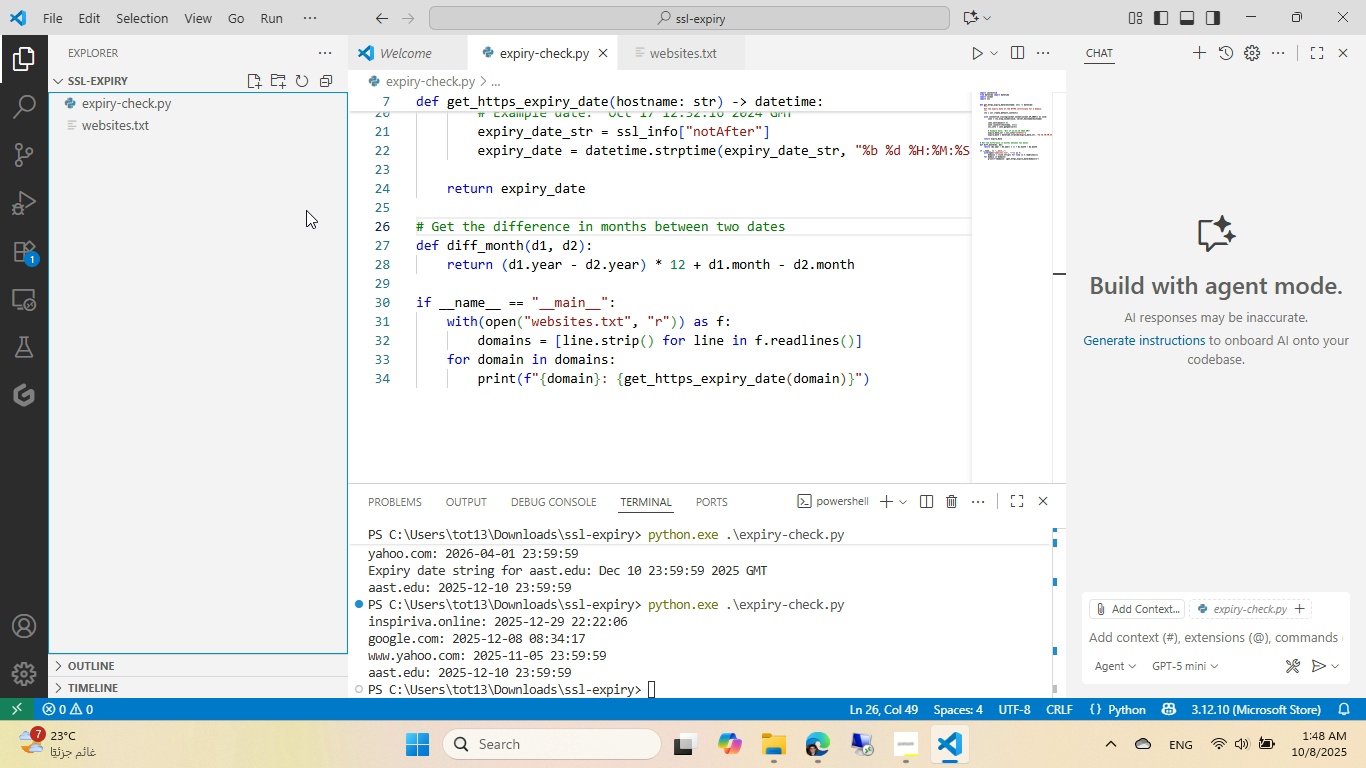 
key(Enter)